 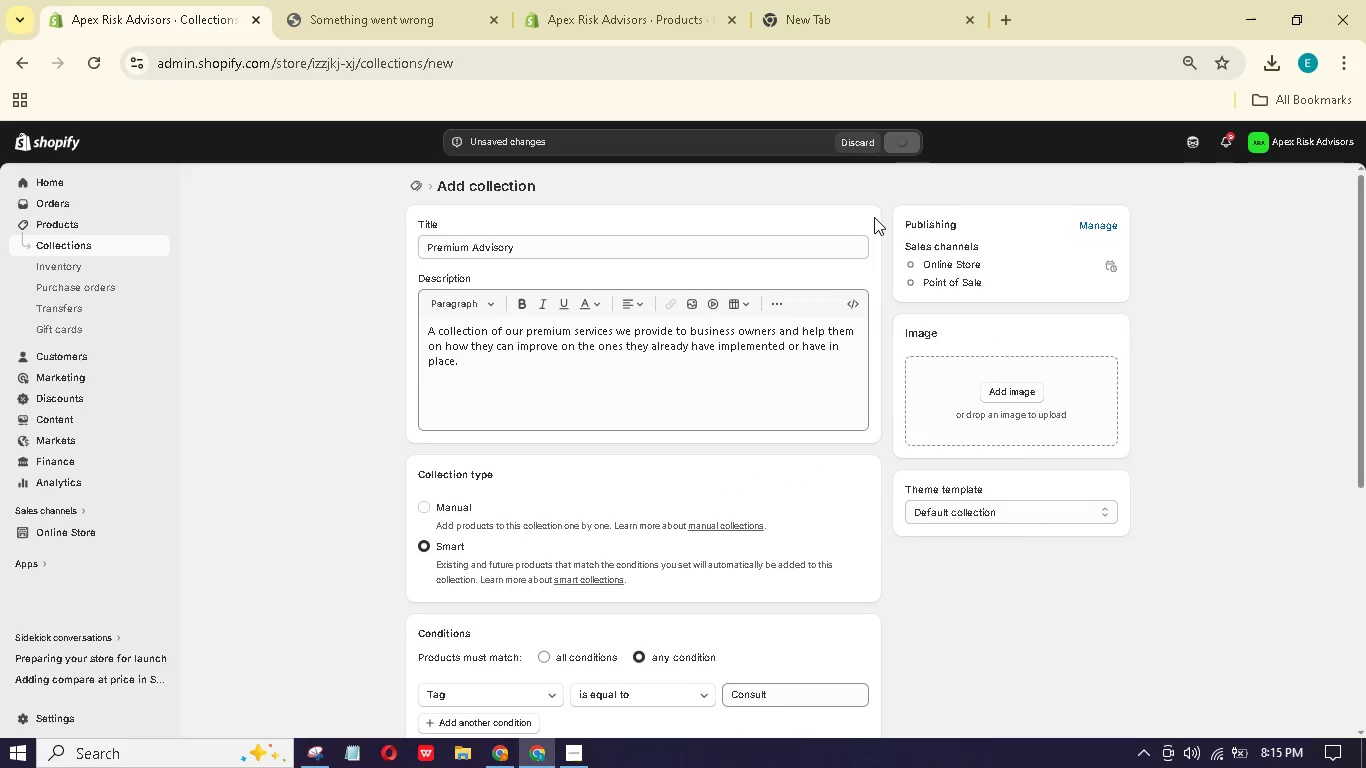 
left_click([74, 225])
 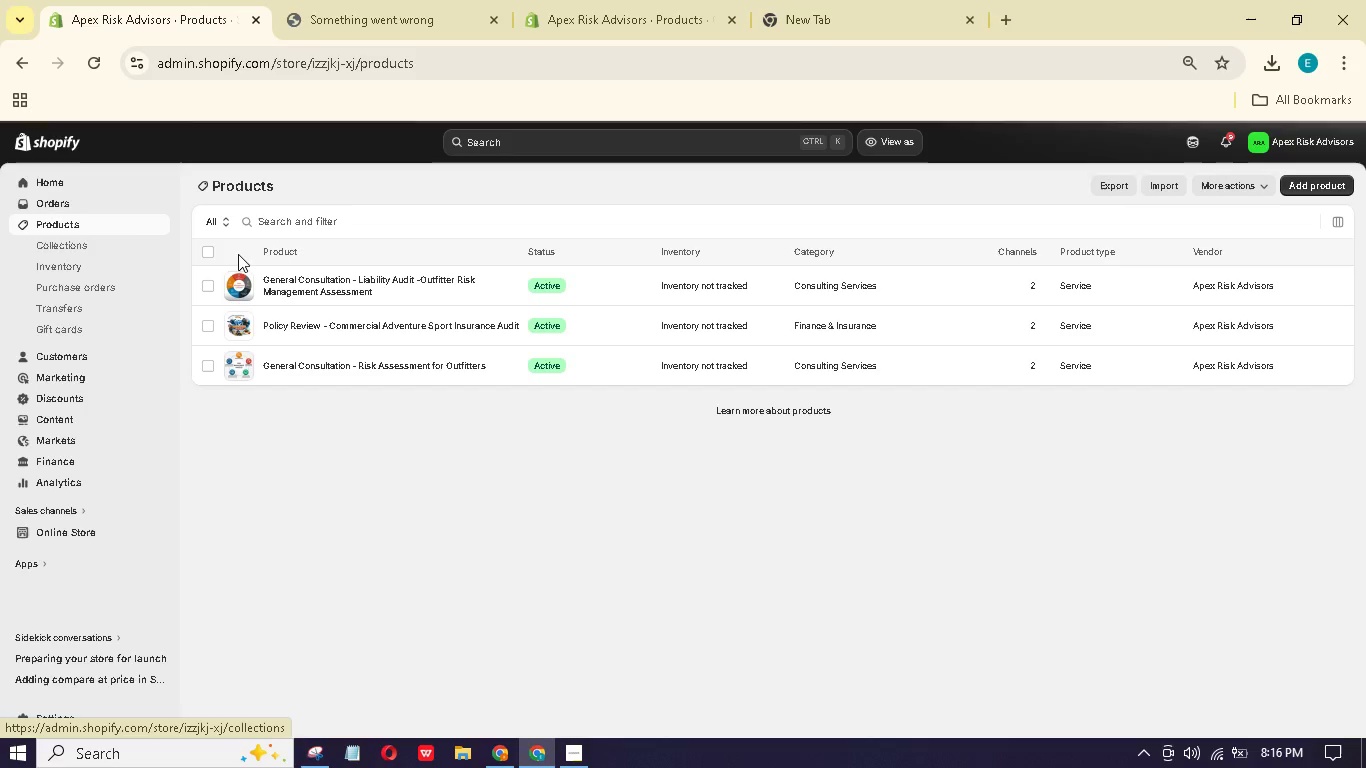 
left_click([1119, 187])
 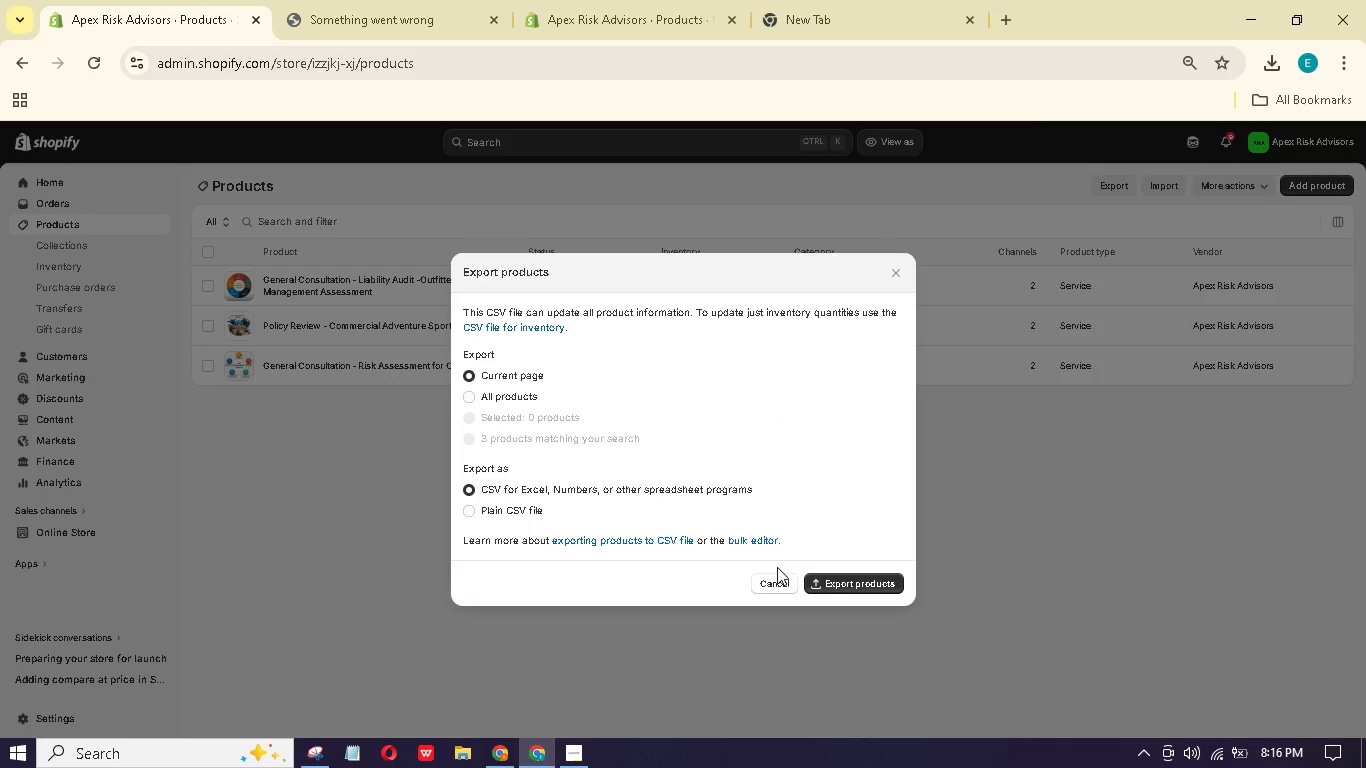 
left_click([840, 585])
 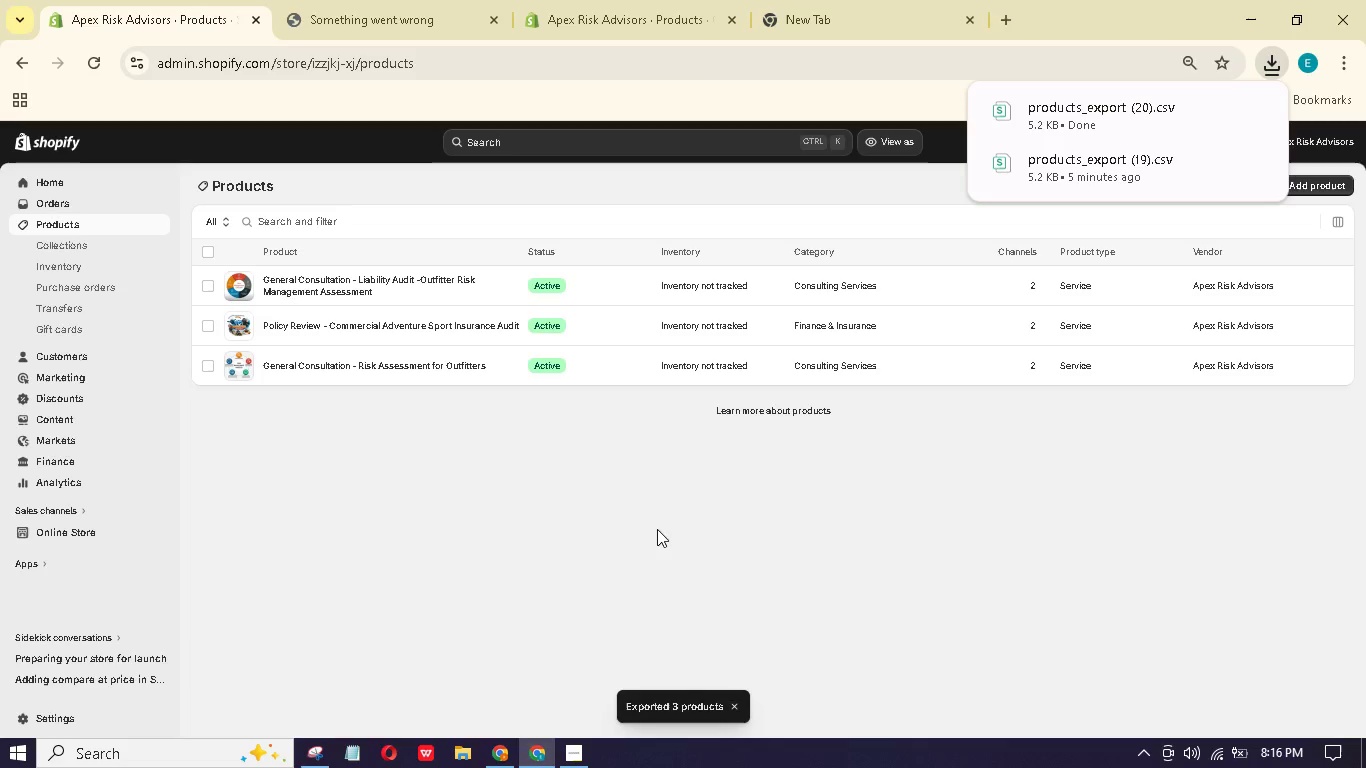 
wait(6.52)
 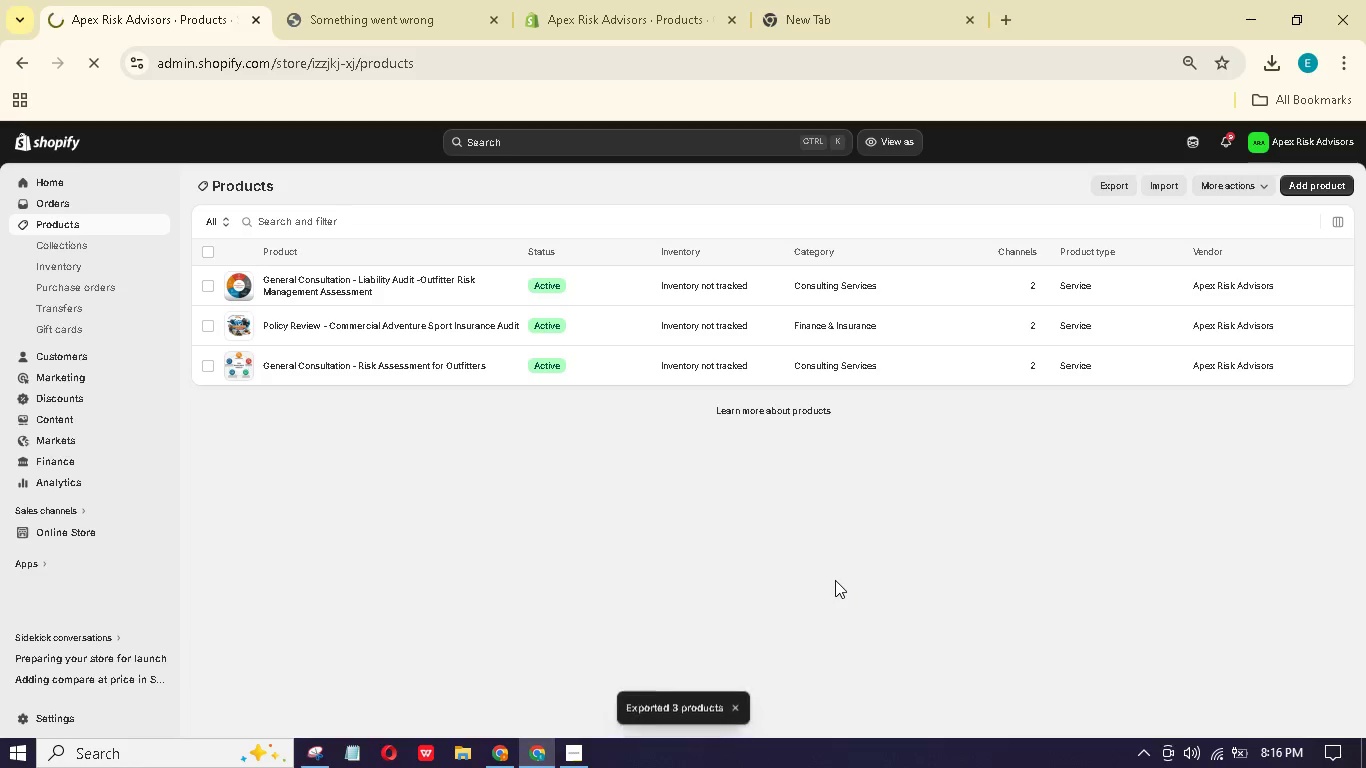 
left_click([472, 761])
 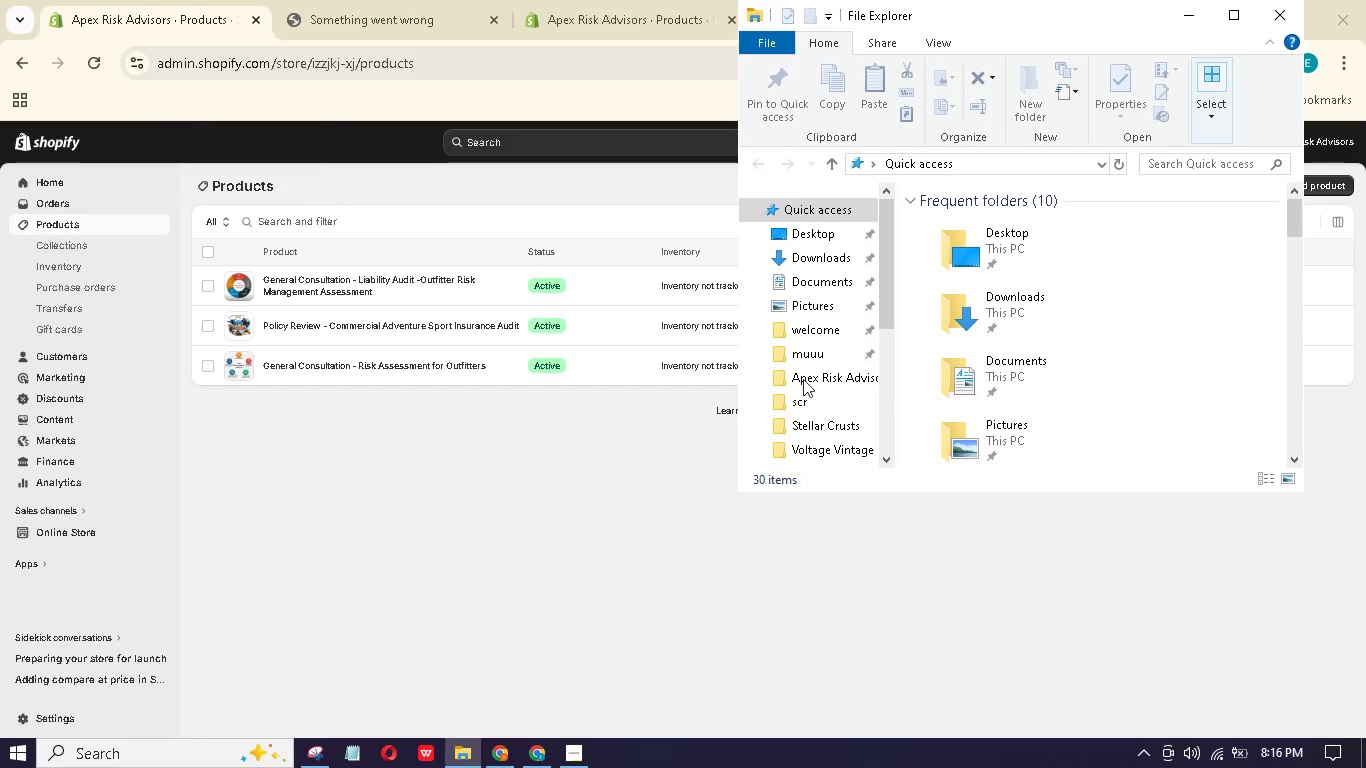 
left_click([1232, 20])
 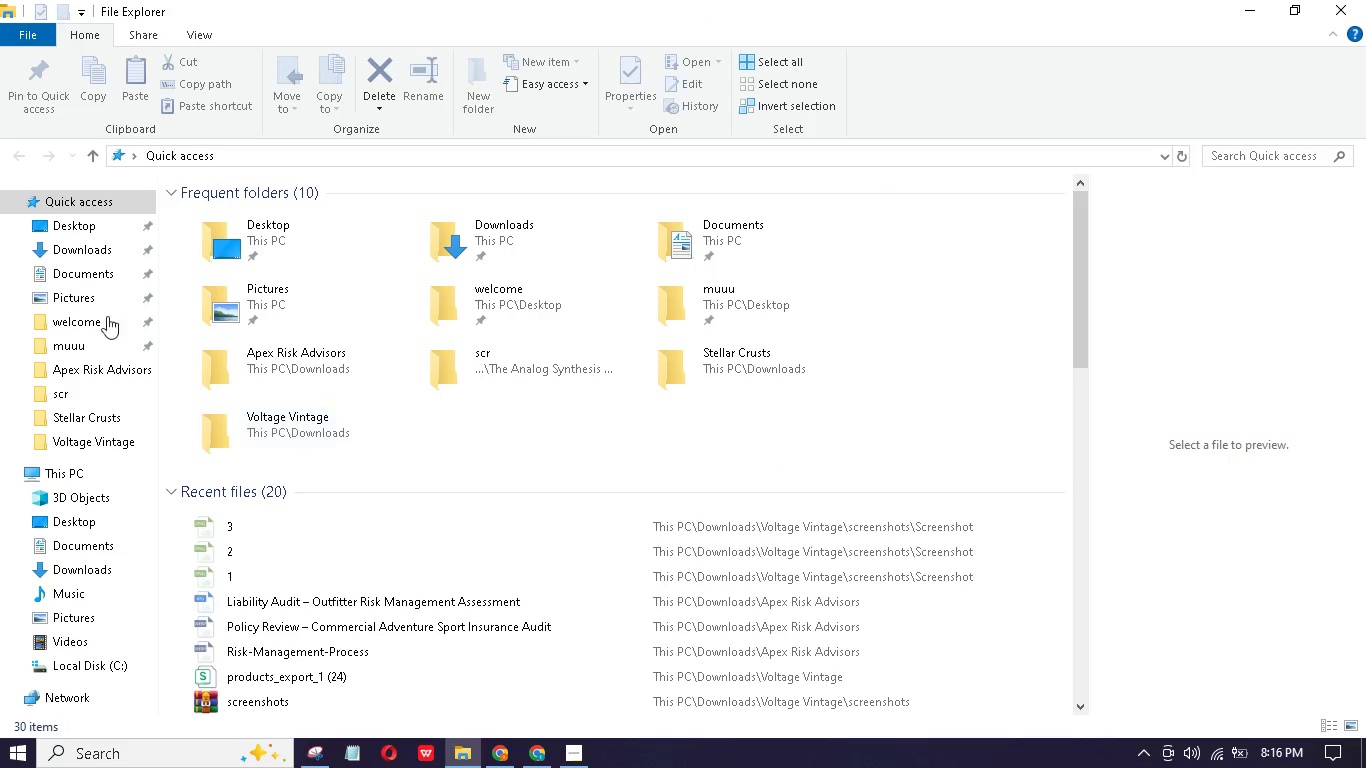 
left_click([76, 270])
 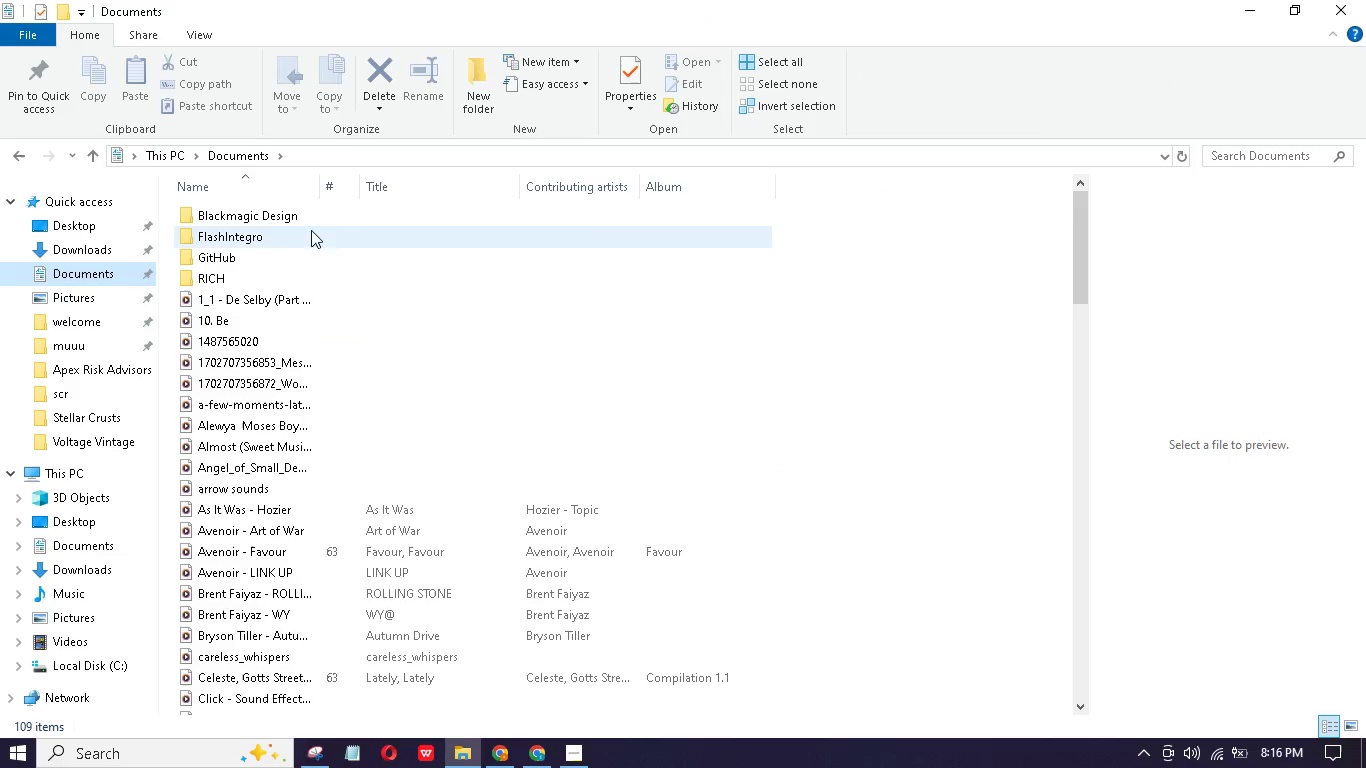 
mouse_move([285, 220])
 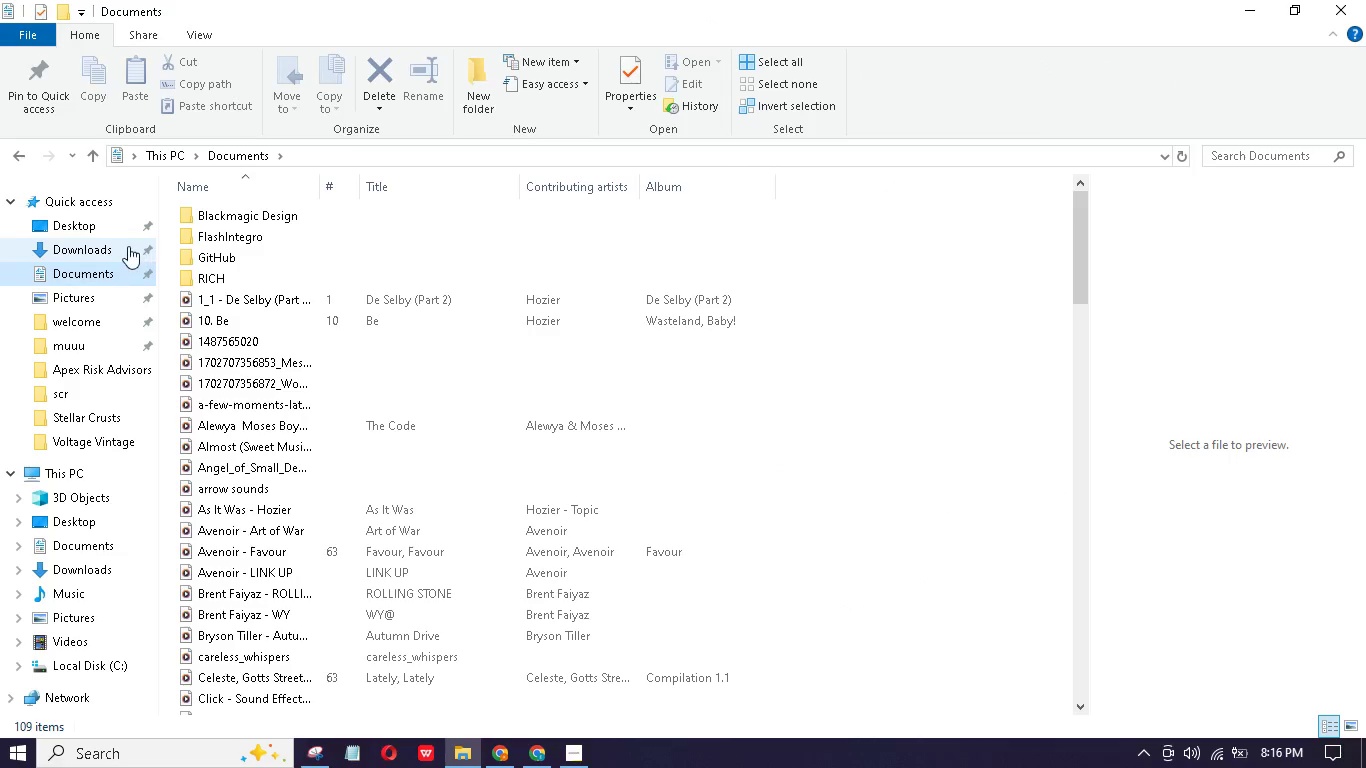 
left_click([127, 246])
 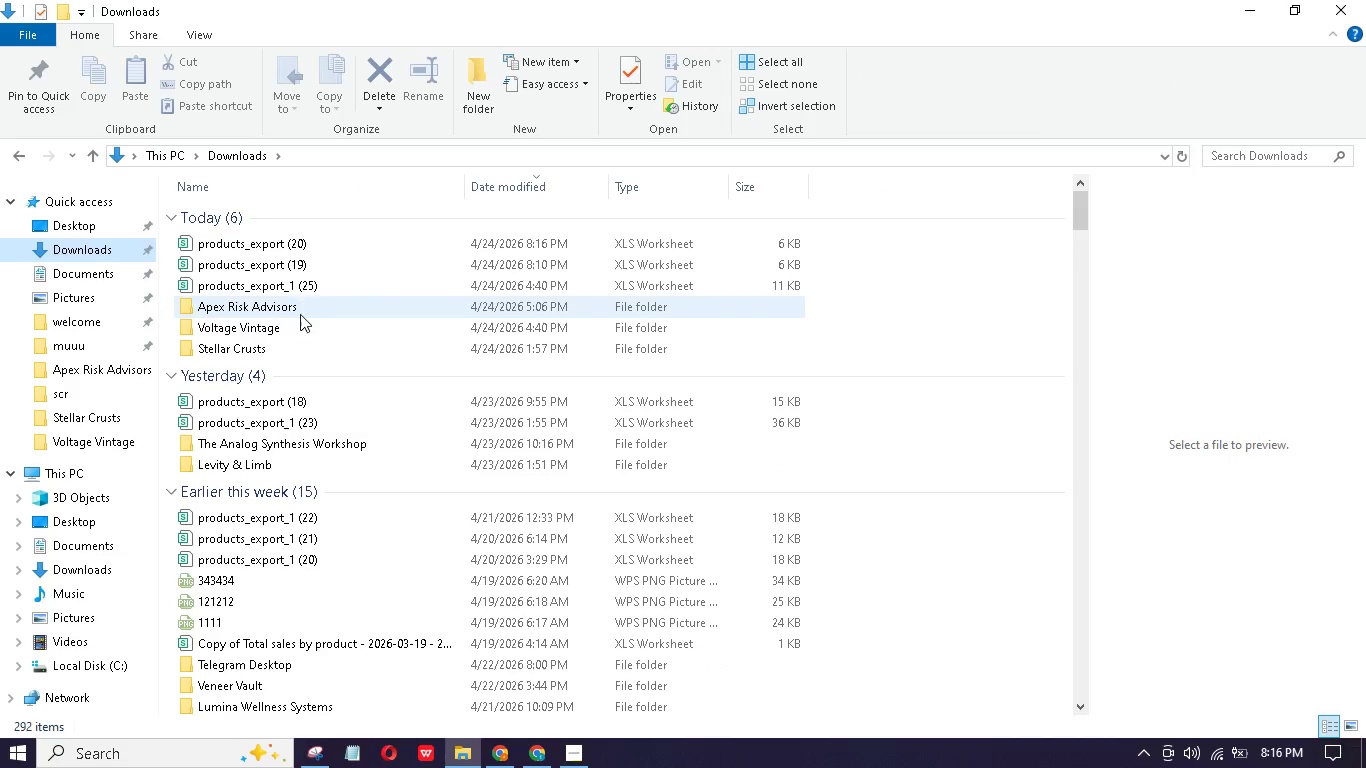 
double_click([299, 316])
 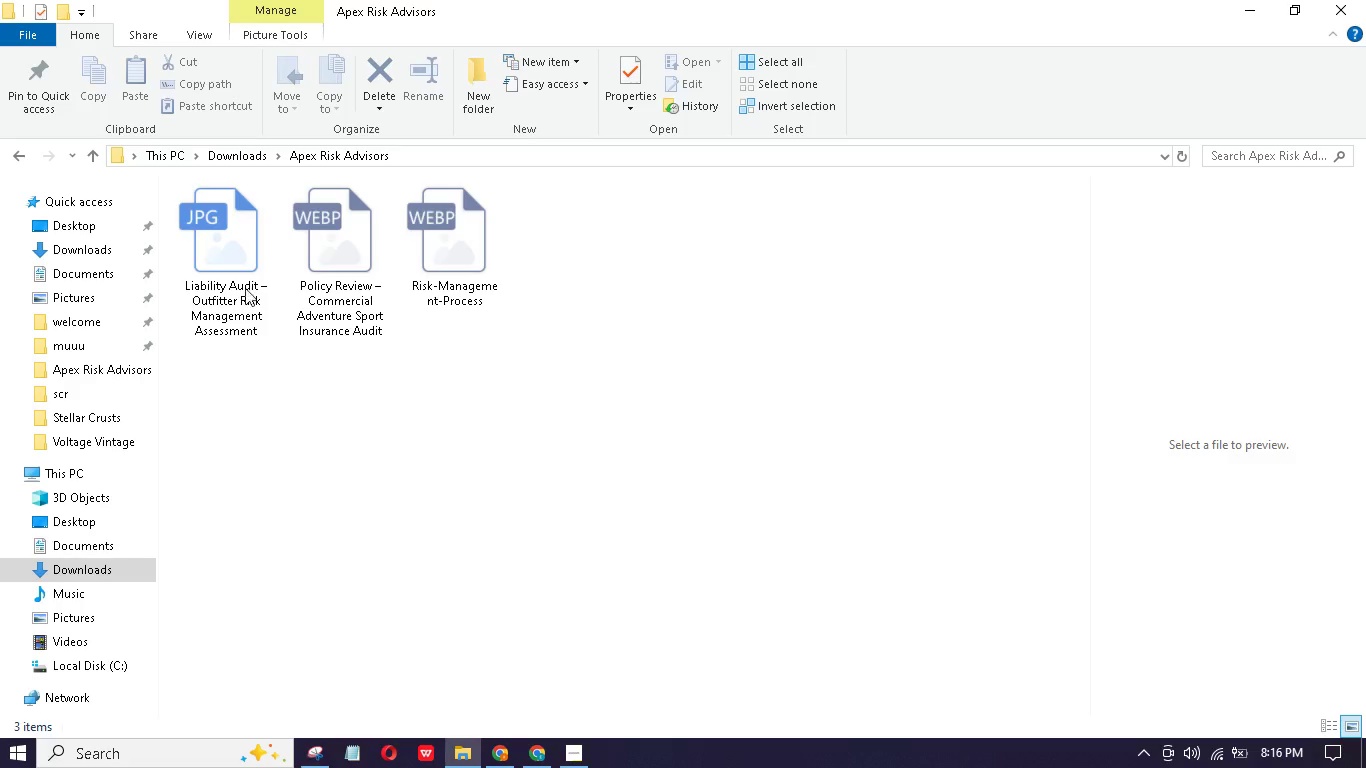 
left_click([261, 151])
 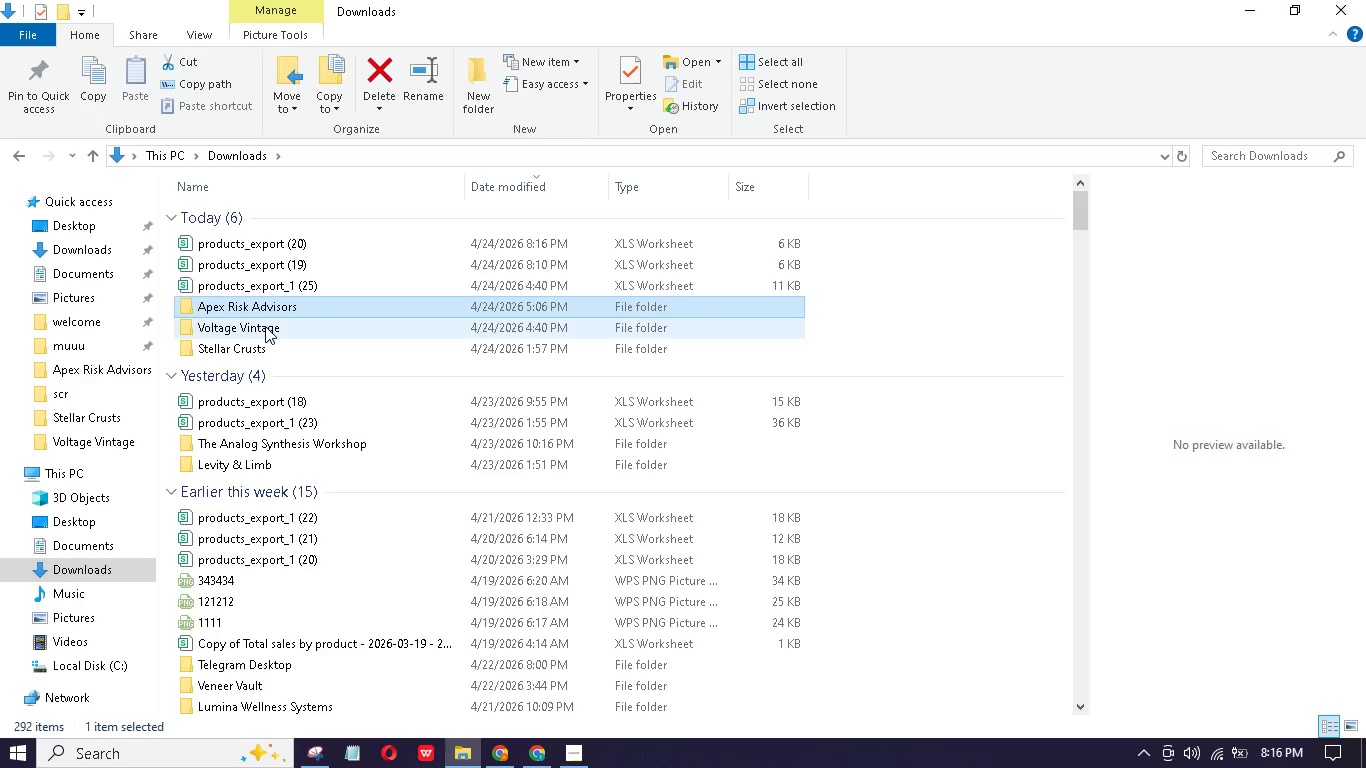 
double_click([265, 326])
 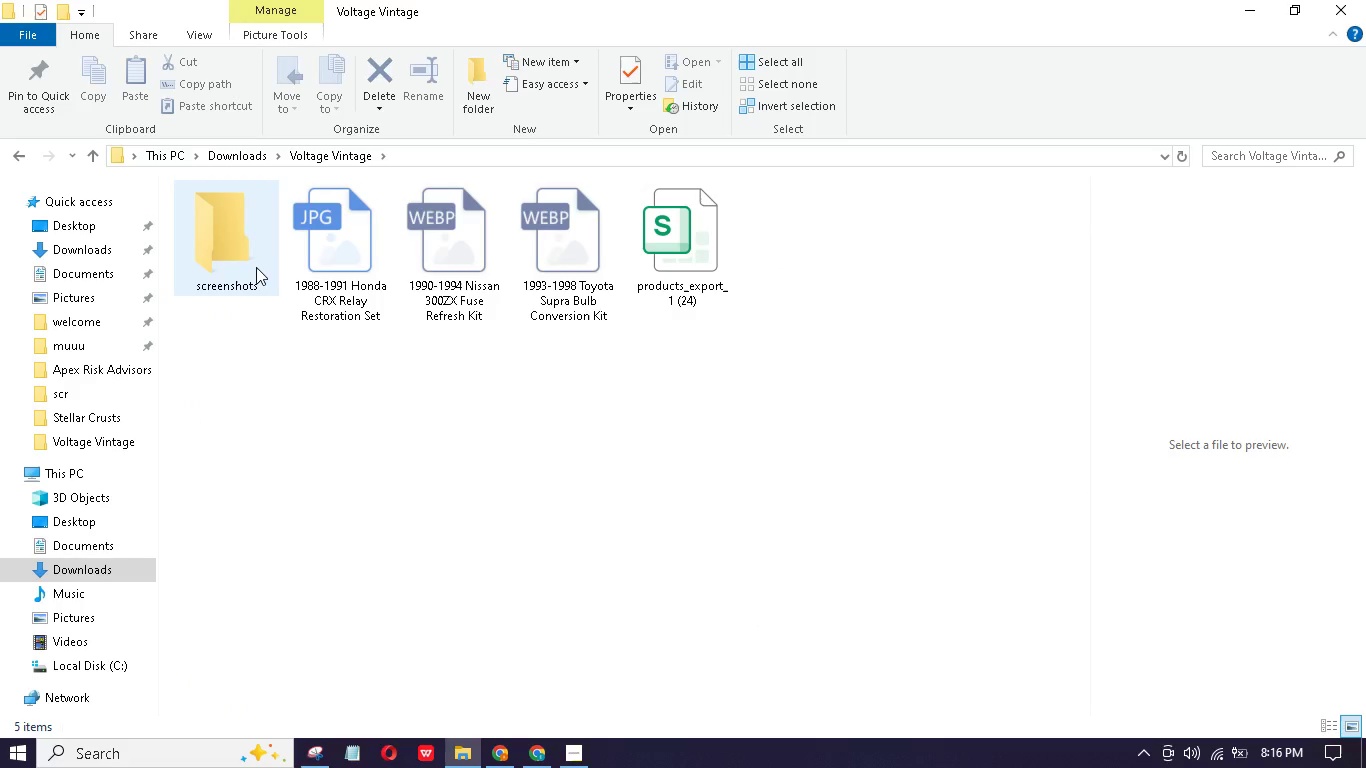 
key(Backspace)
 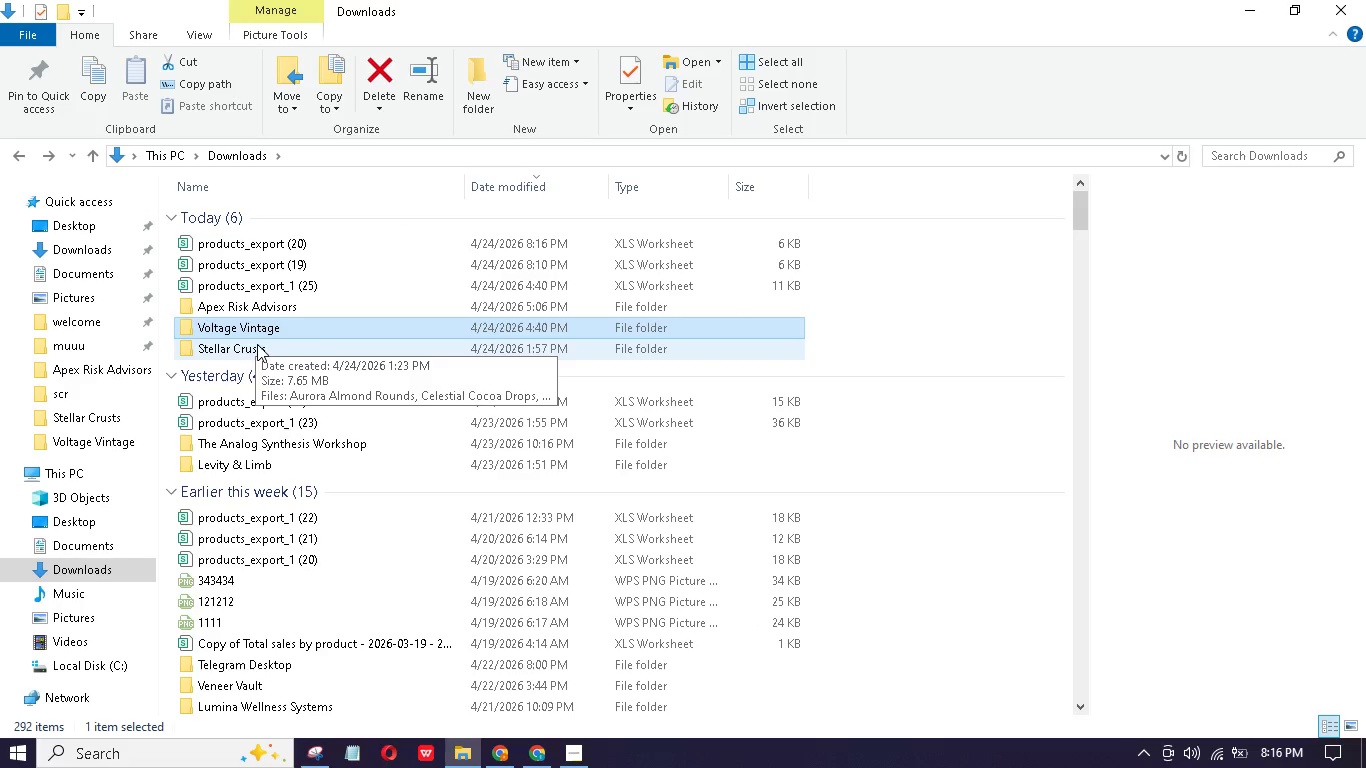 
double_click([257, 345])
 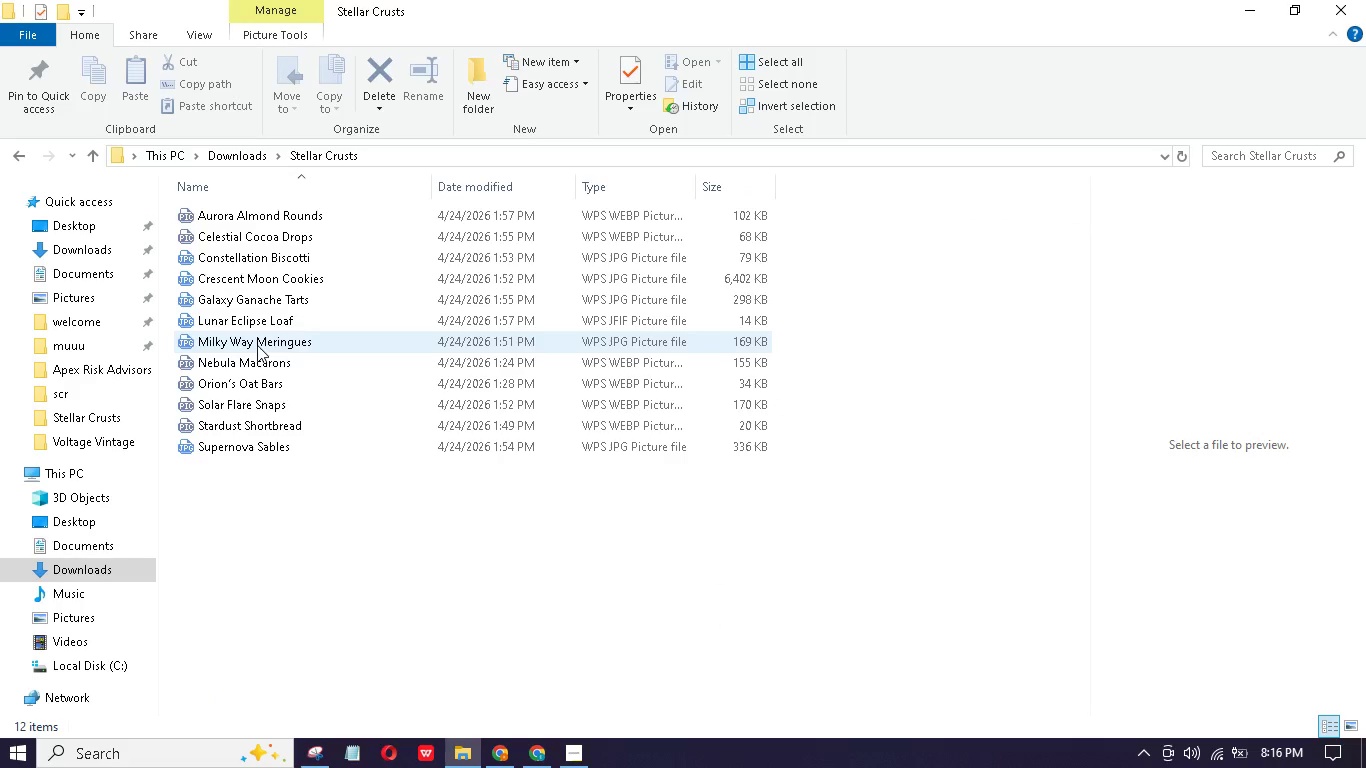 
key(Backspace)
 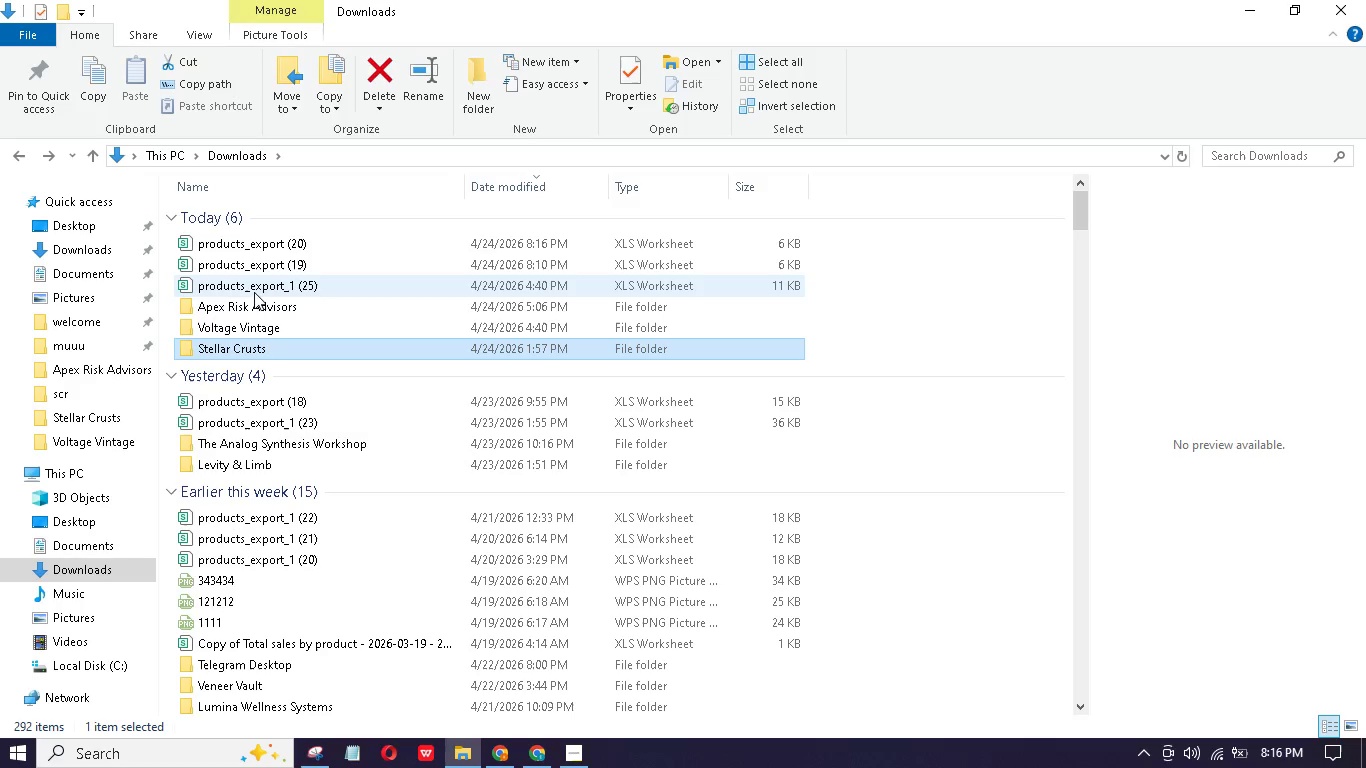 
left_click([261, 300])
 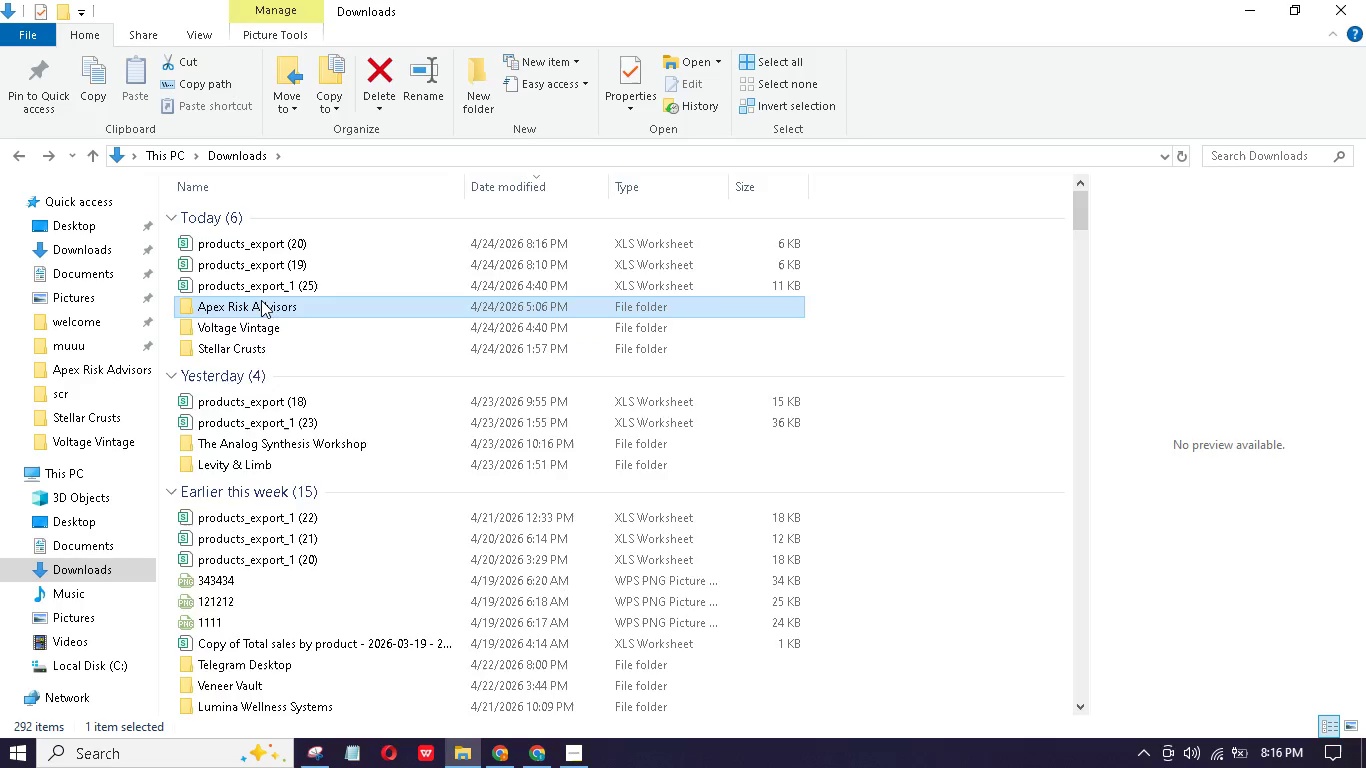 
left_click_drag(start_coordinate=[261, 300], to_coordinate=[1232, 1])
 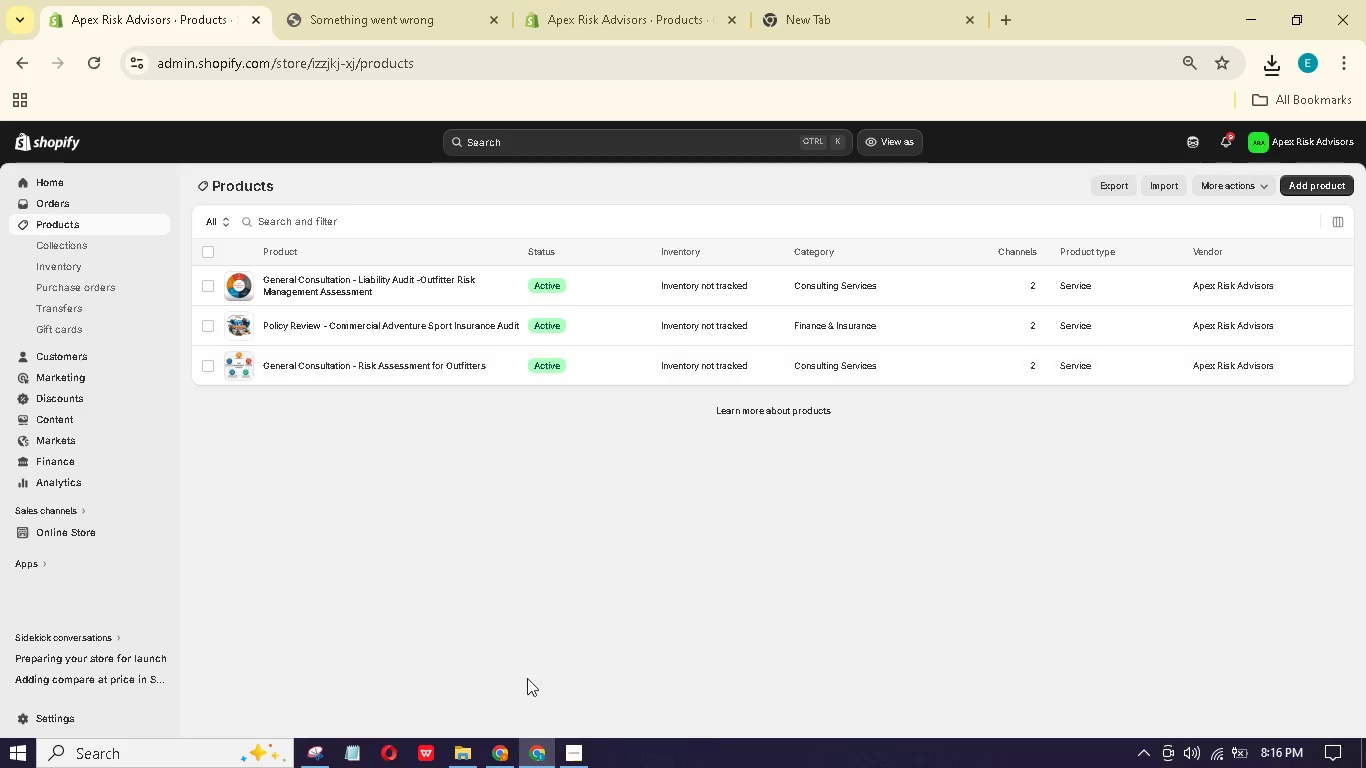 